 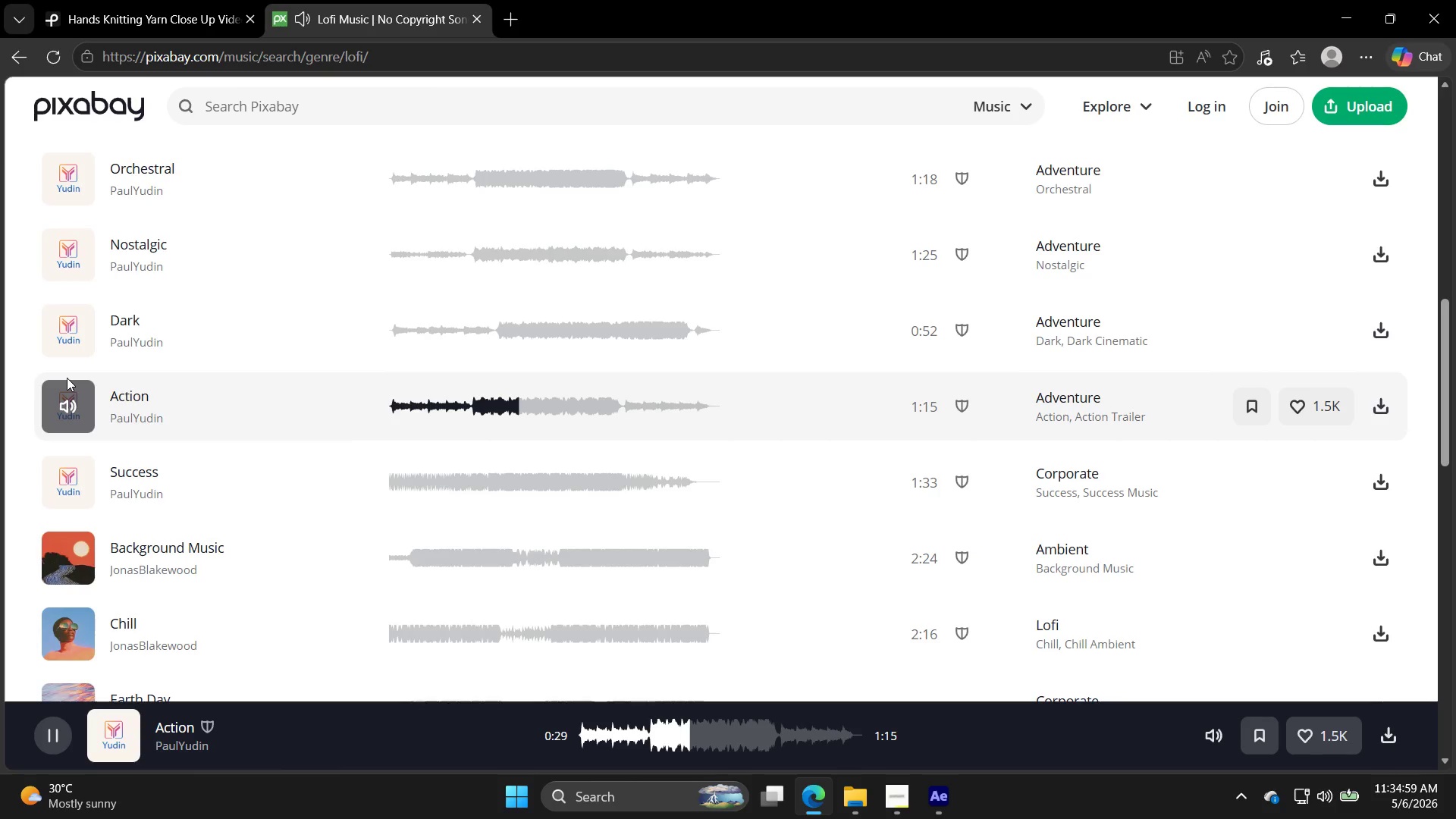 
left_click([82, 411])
 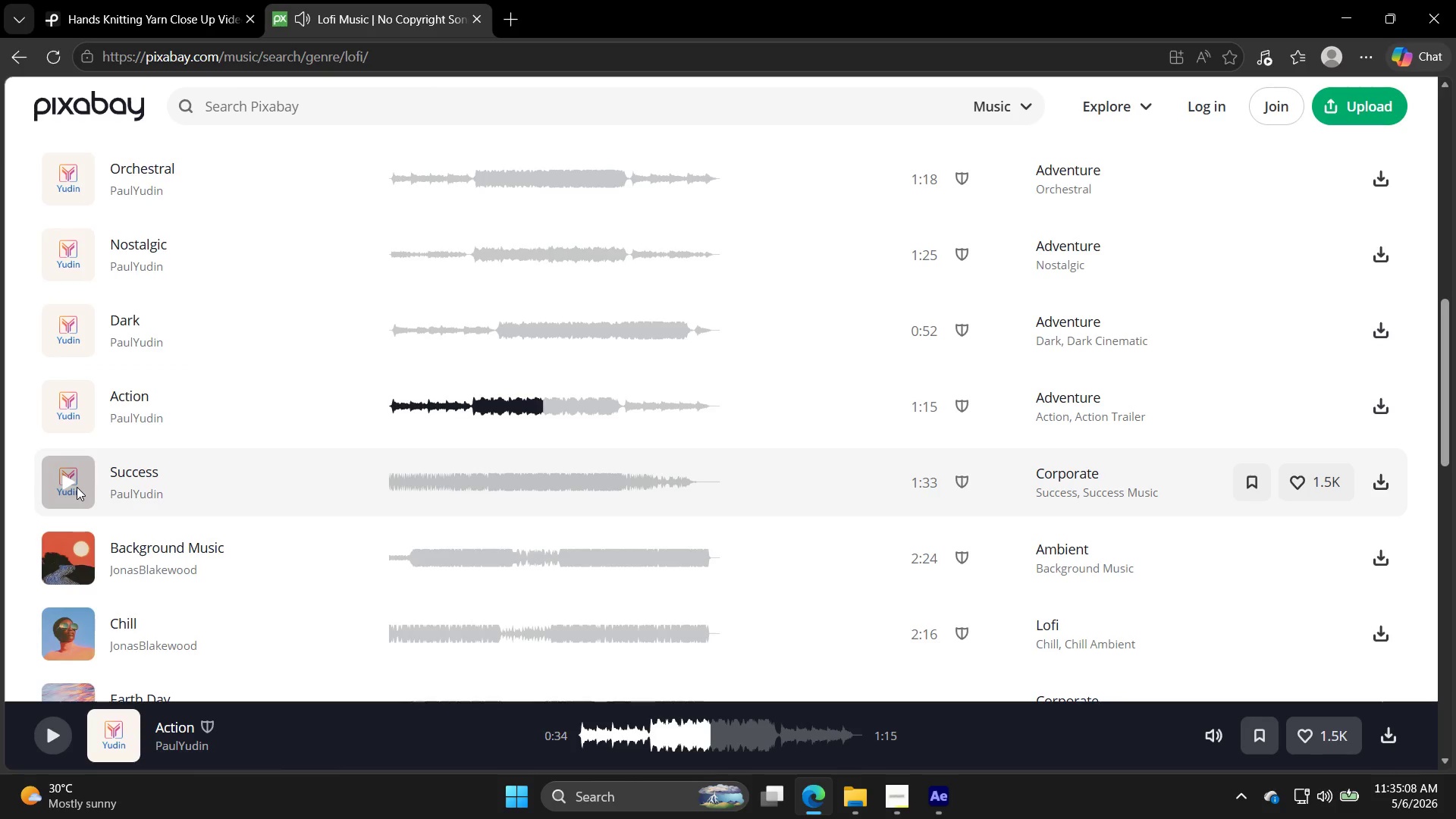 
wait(8.38)
 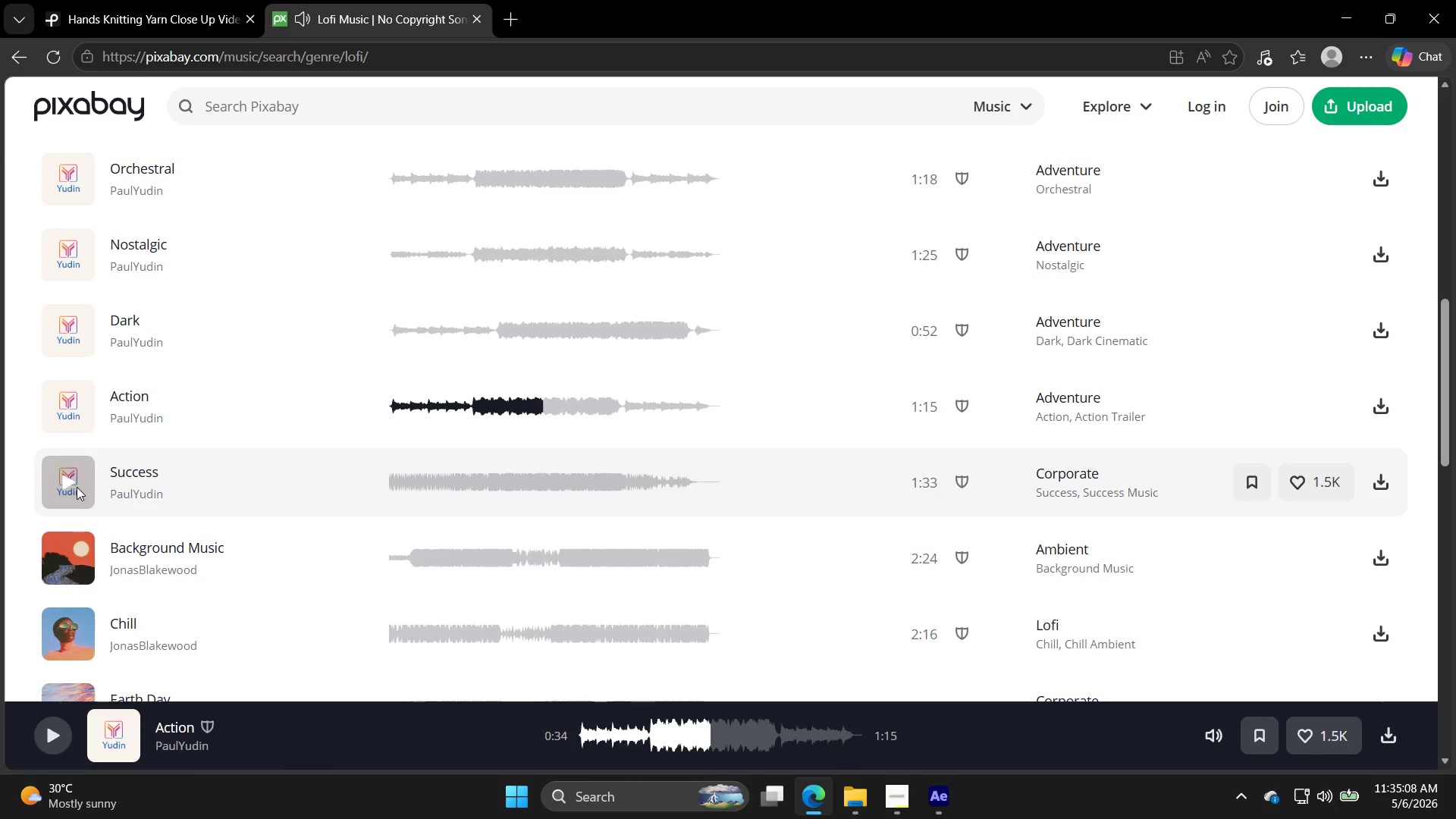 
left_click([72, 560])
 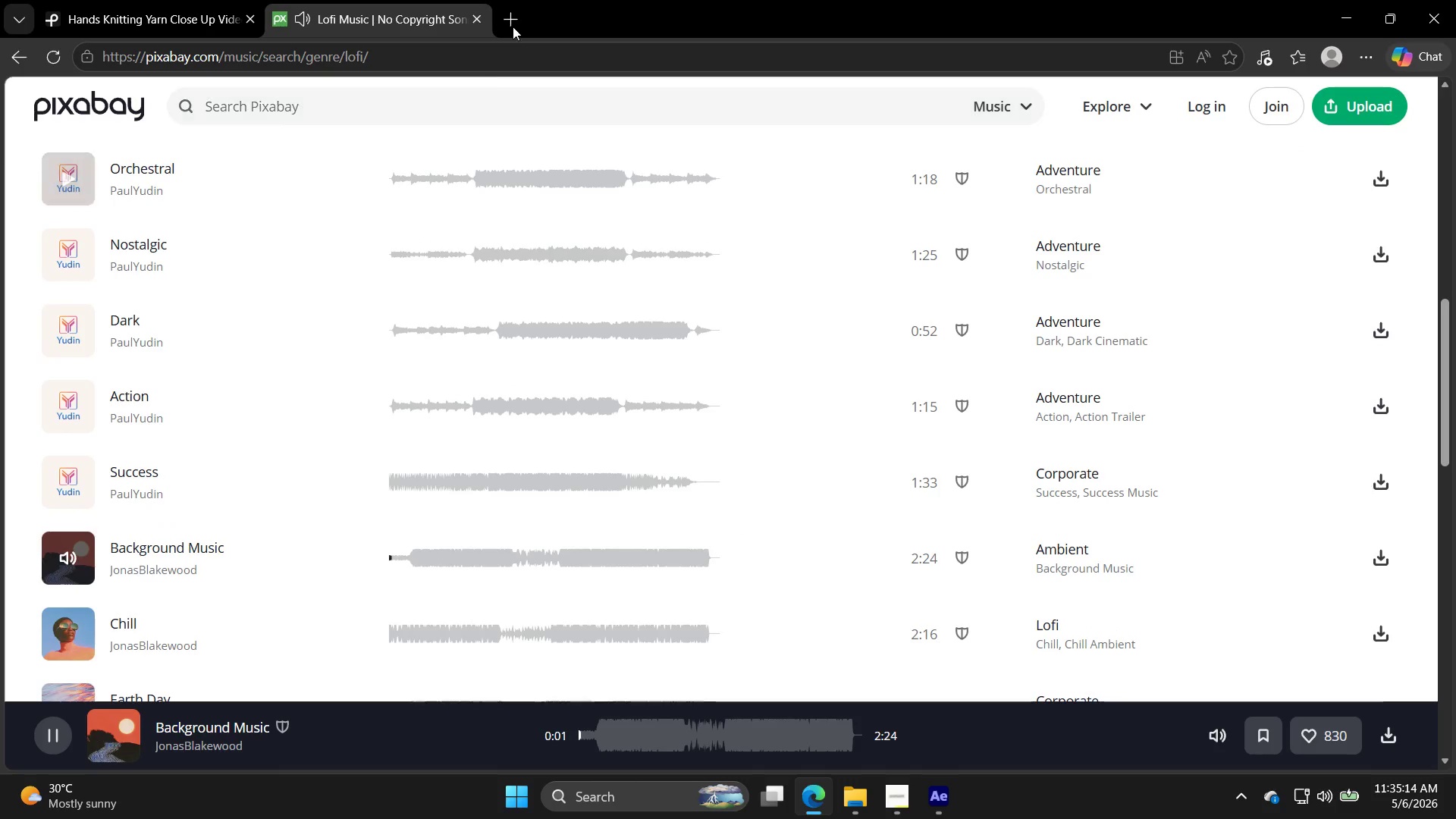 
mouse_move([480, 38])
 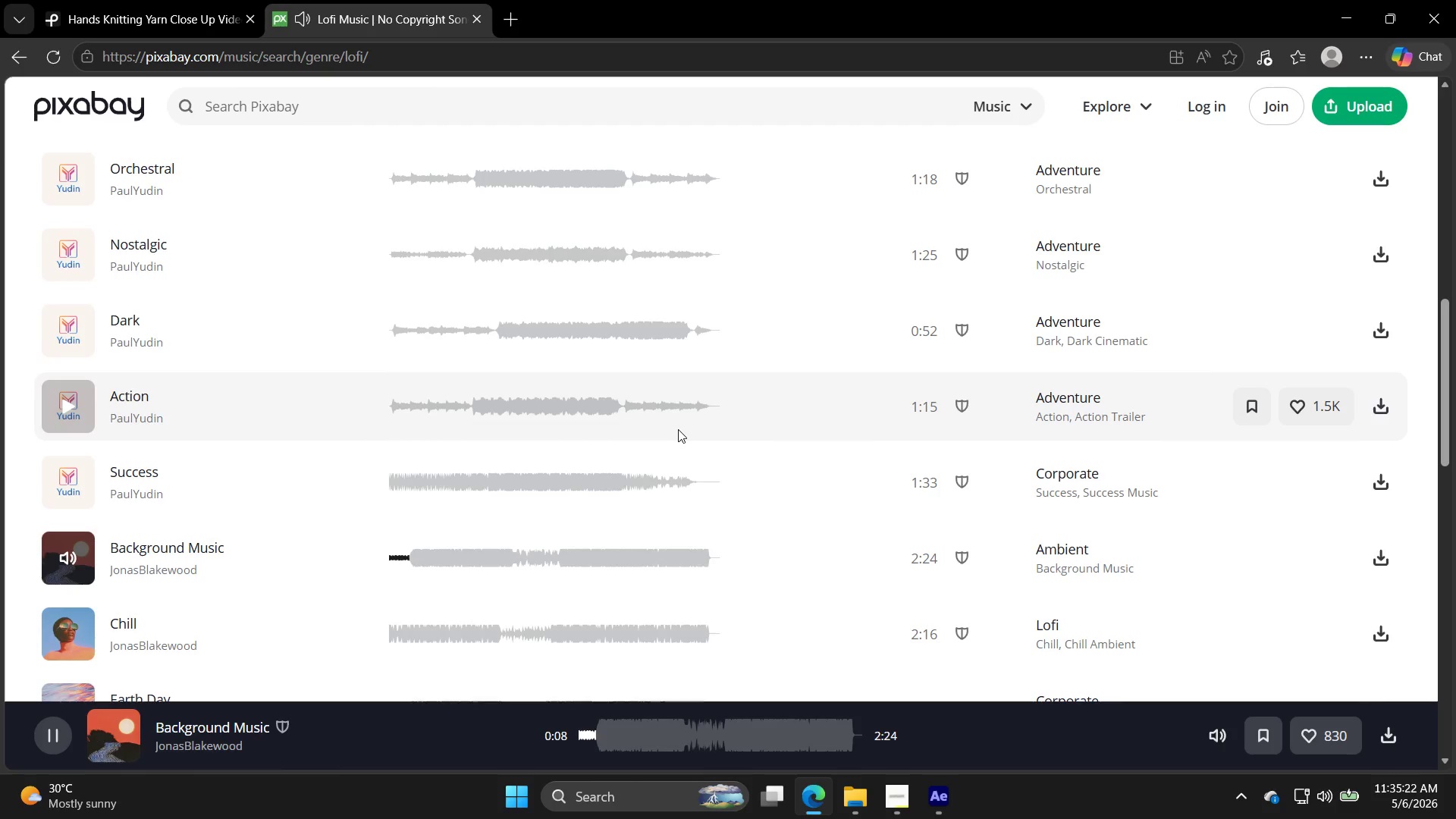 
wait(10.49)
 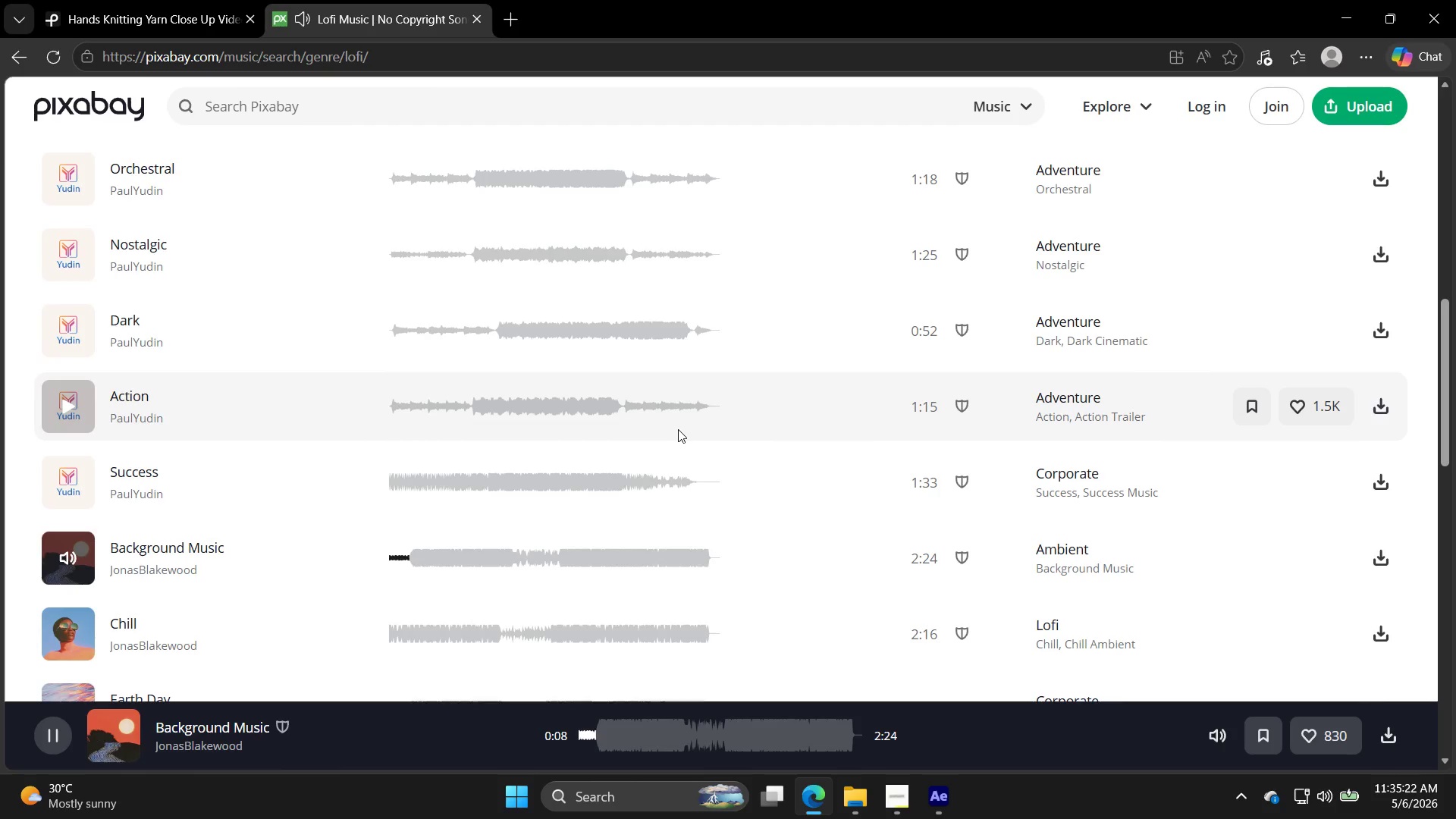 
left_click([1300, 115])
 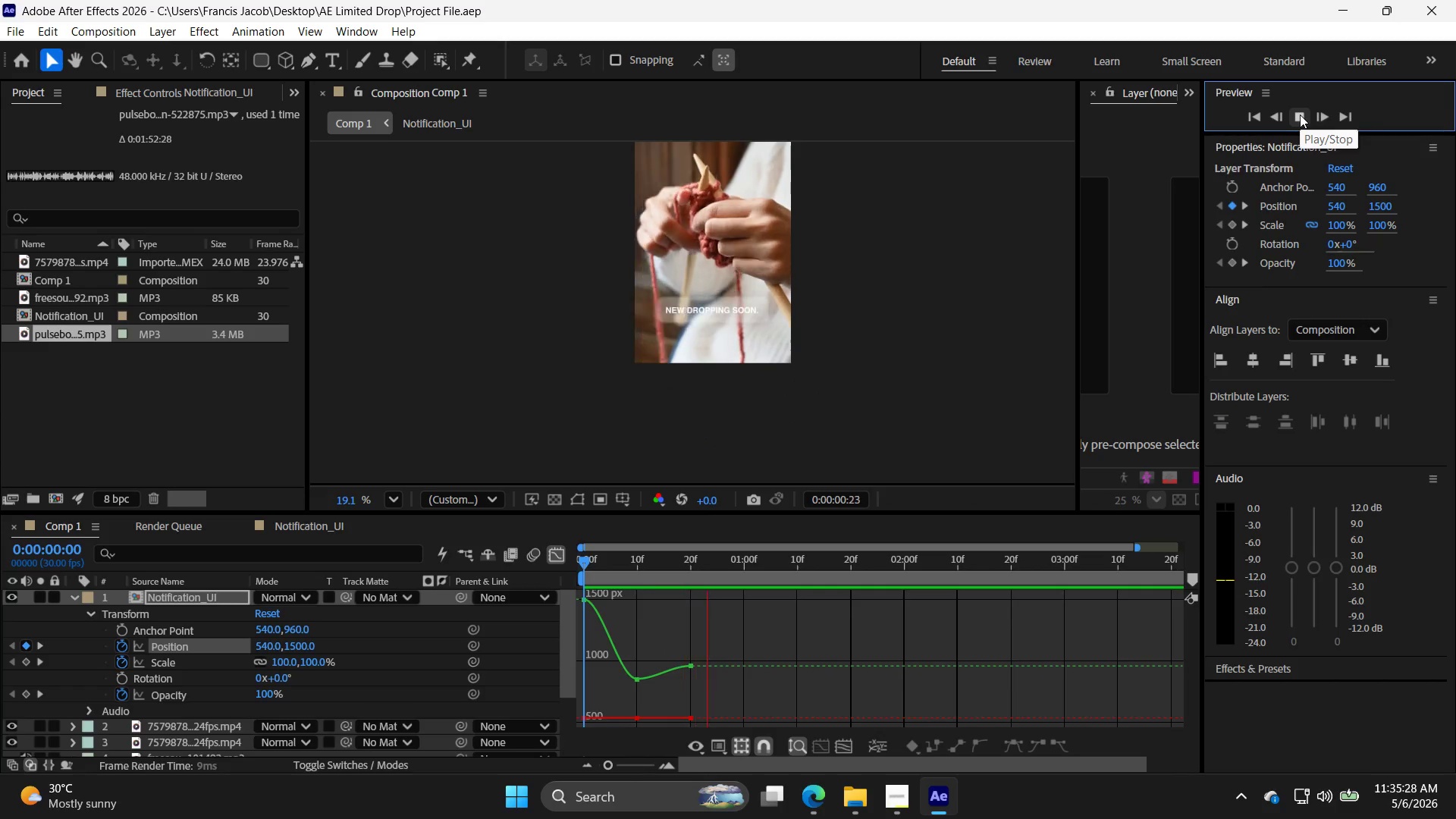 
left_click([1300, 115])
 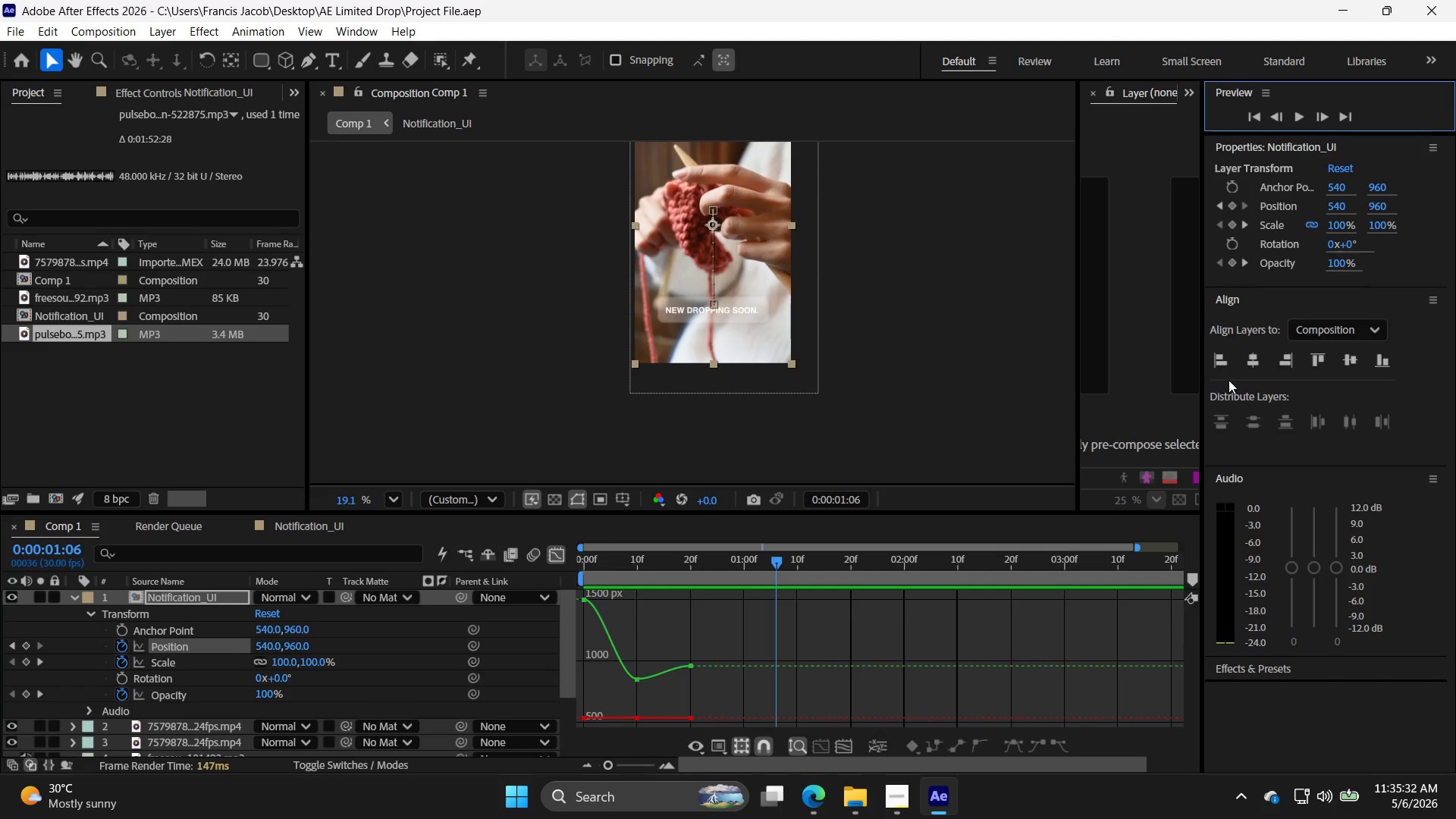 
wait(5.14)
 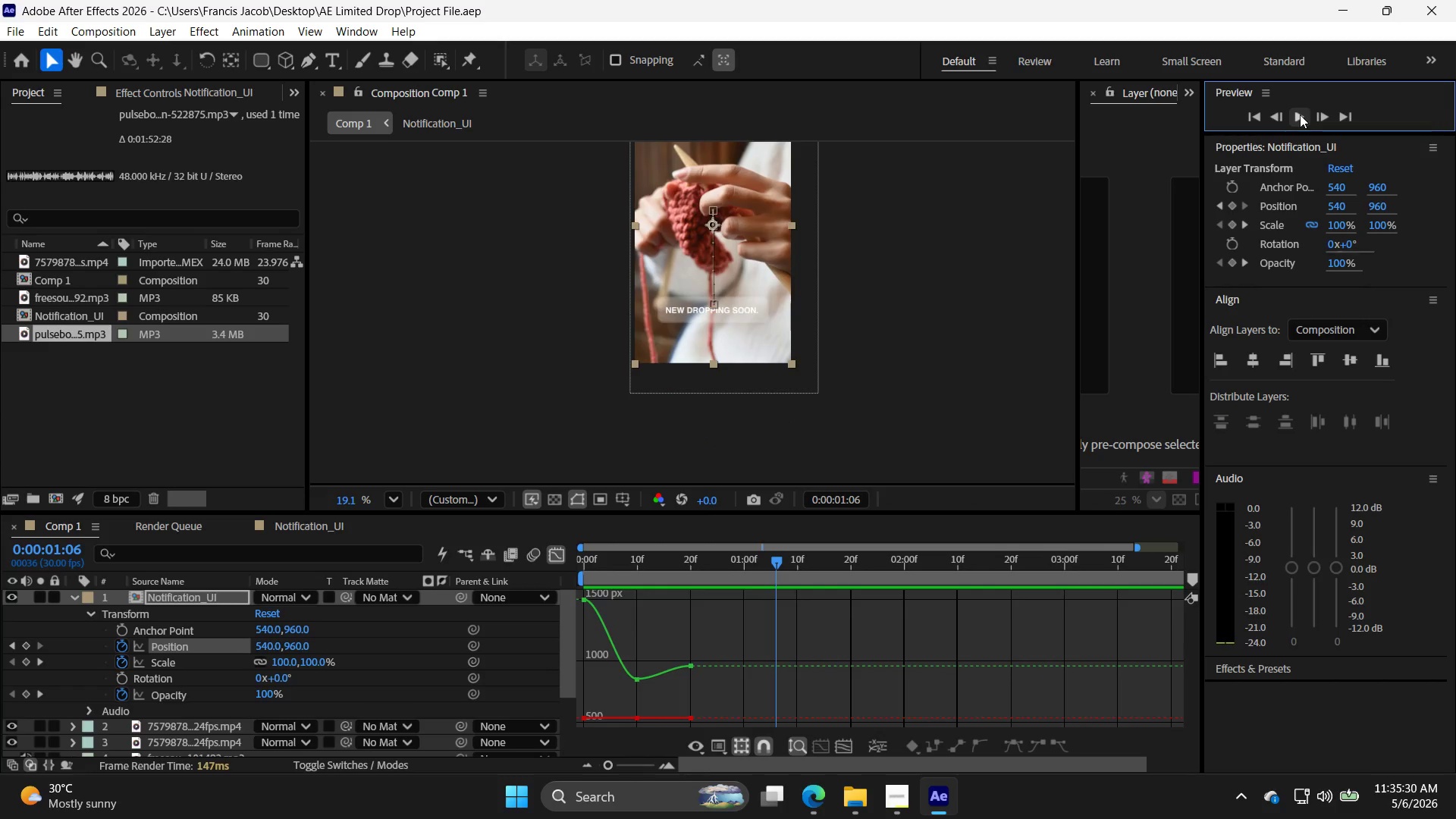 
left_click([893, 800])